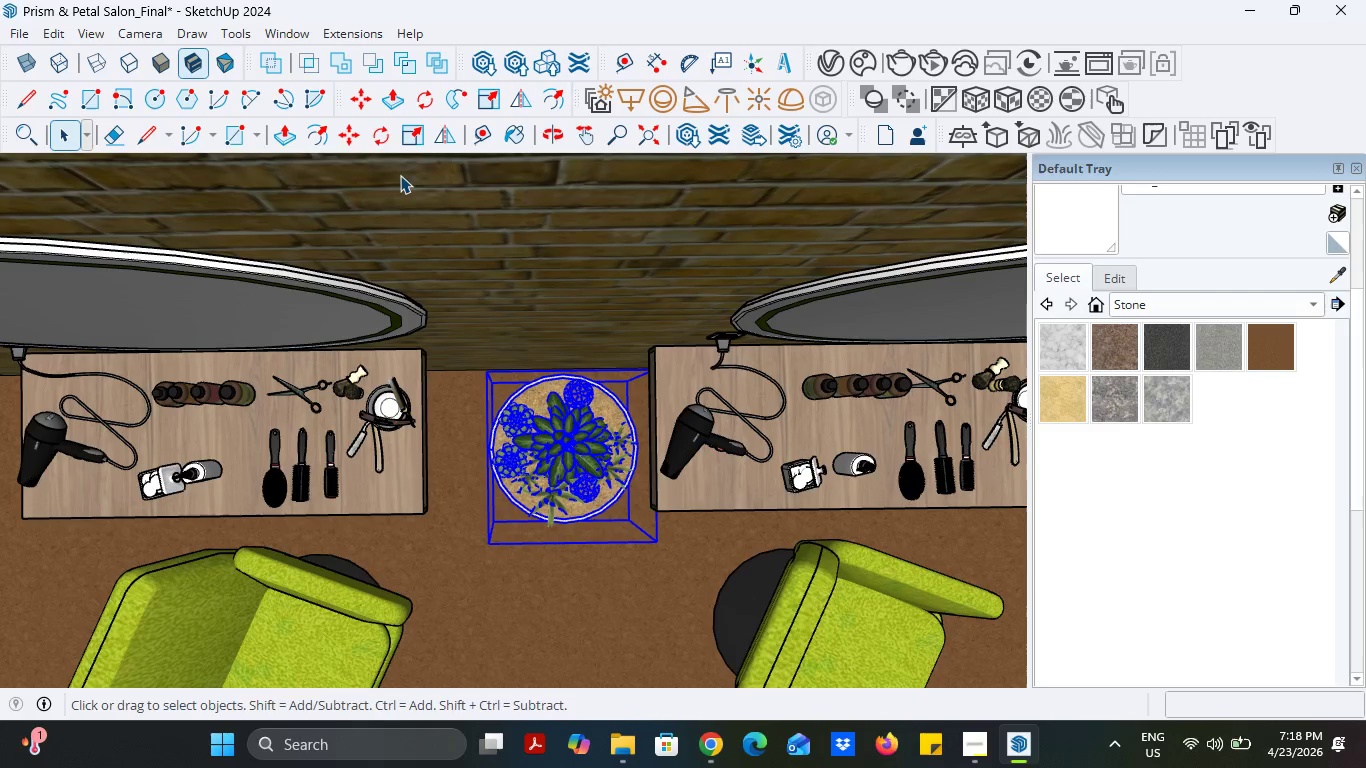 
left_click([357, 142])
 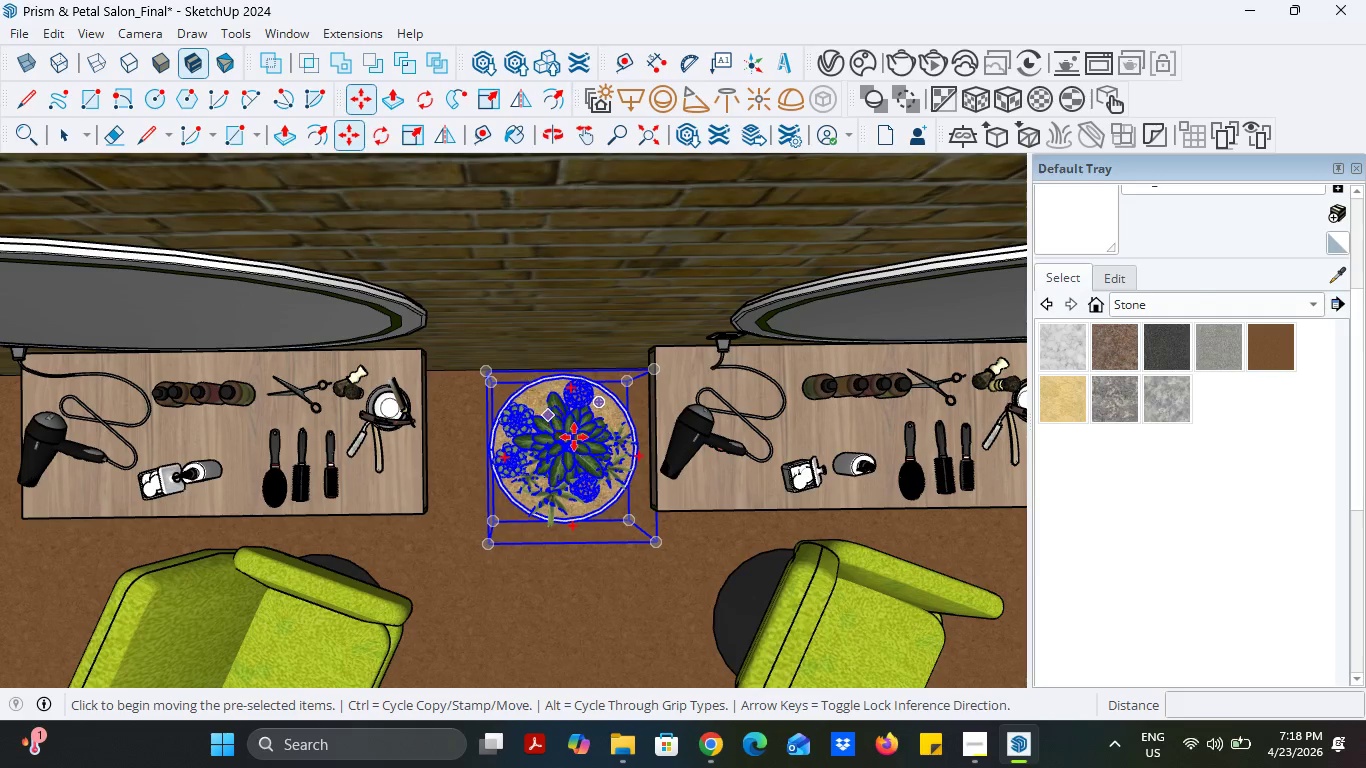 
left_click([577, 438])
 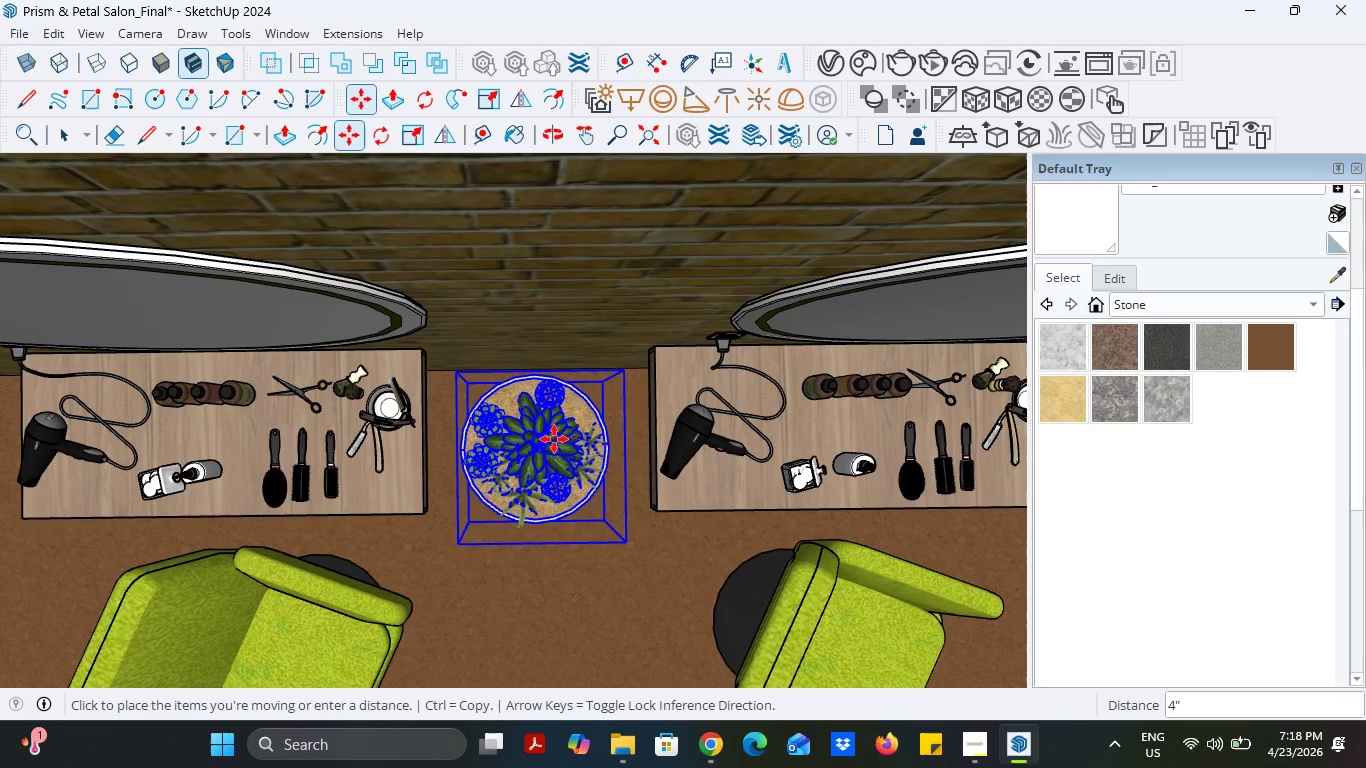 
left_click([554, 439])
 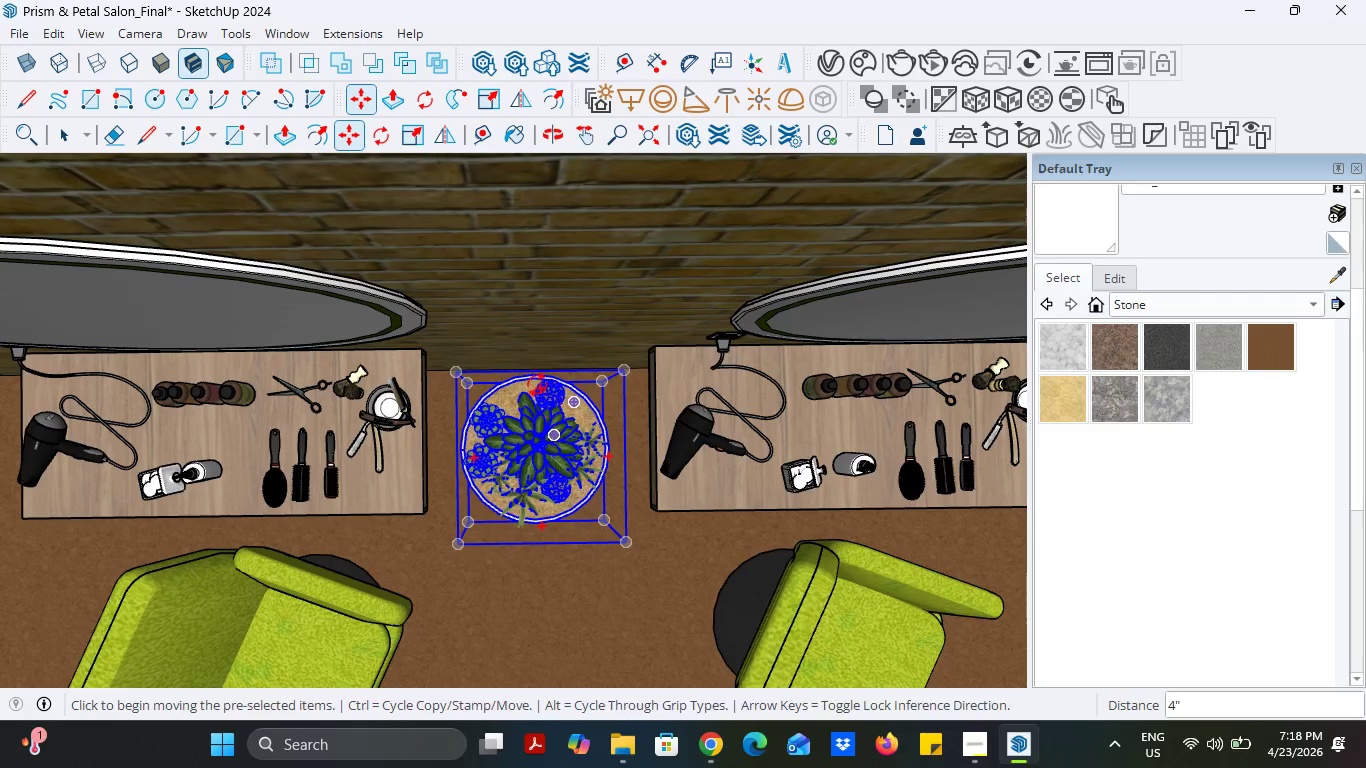 
scroll: coordinate [536, 384], scroll_direction: up, amount: 11.0
 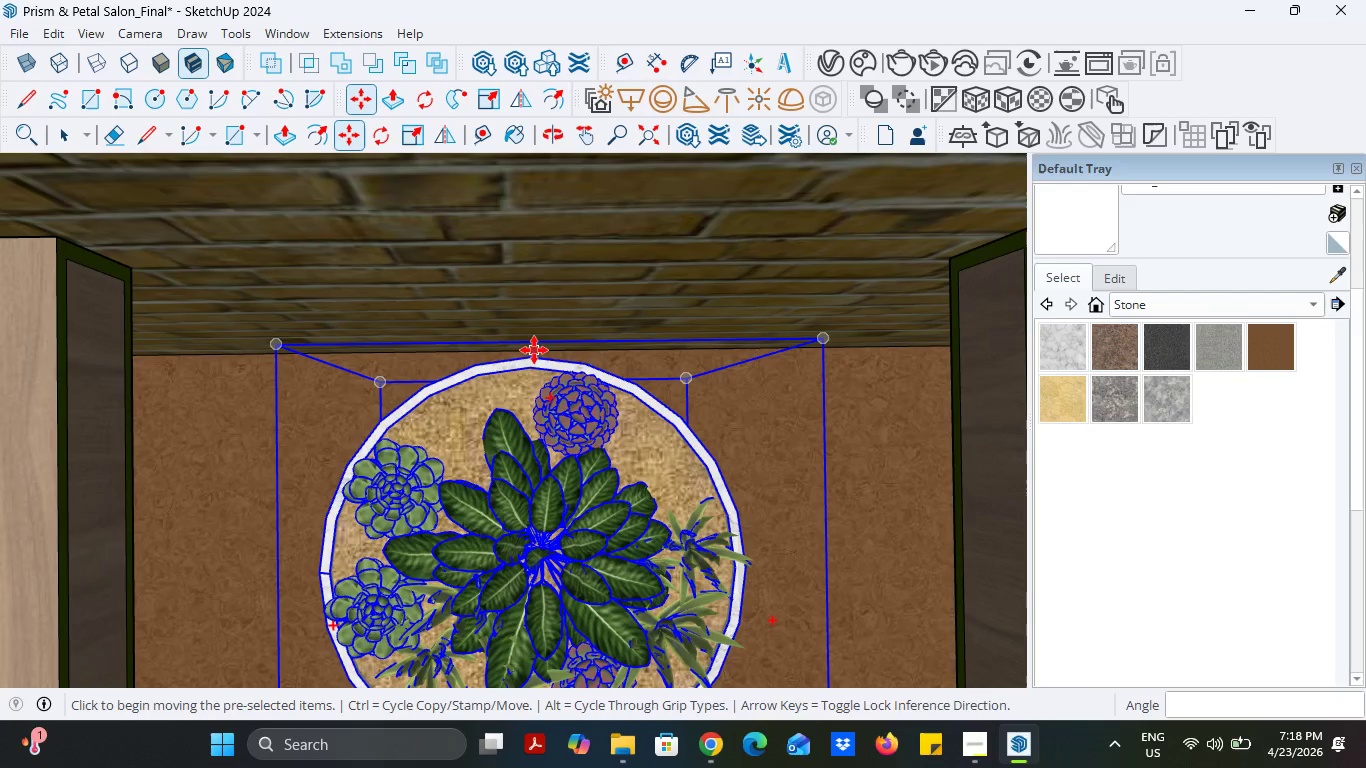 
left_click([534, 353])
 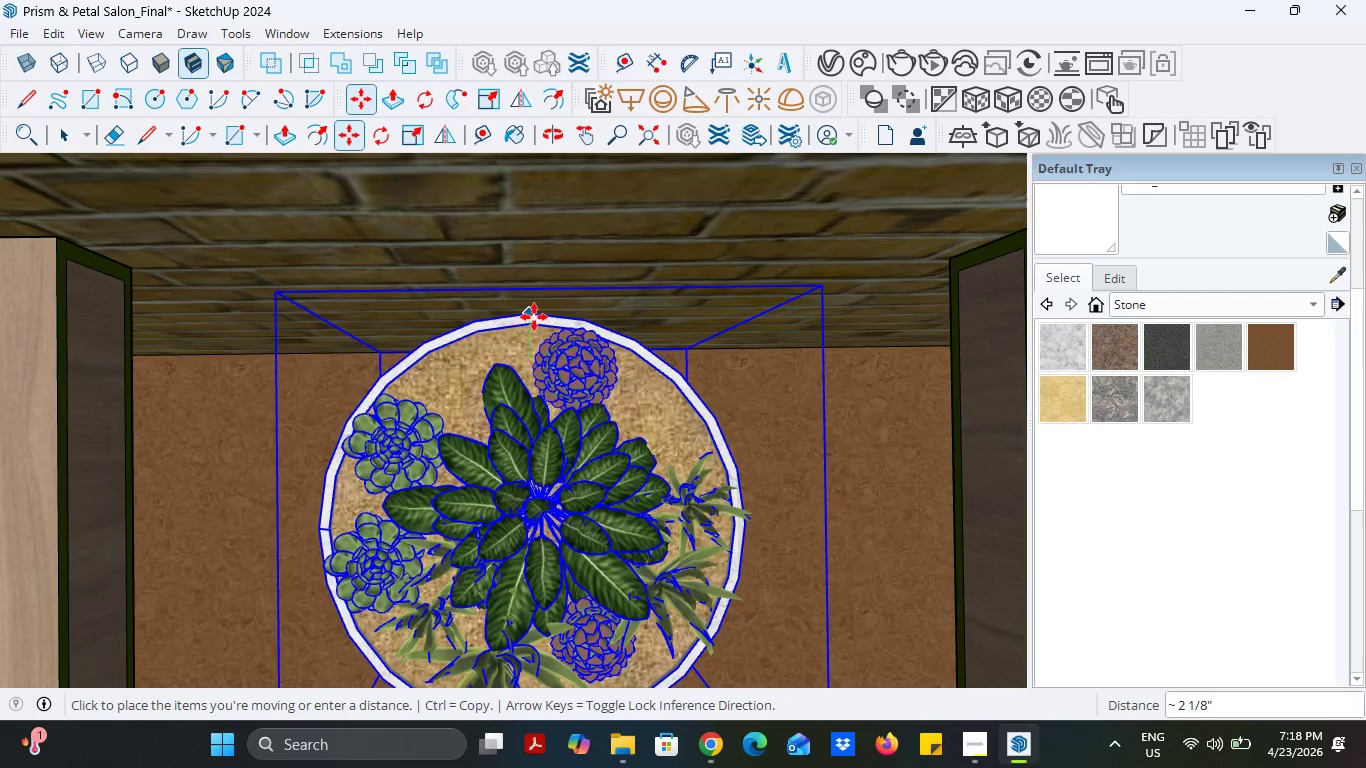 
left_click([534, 315])
 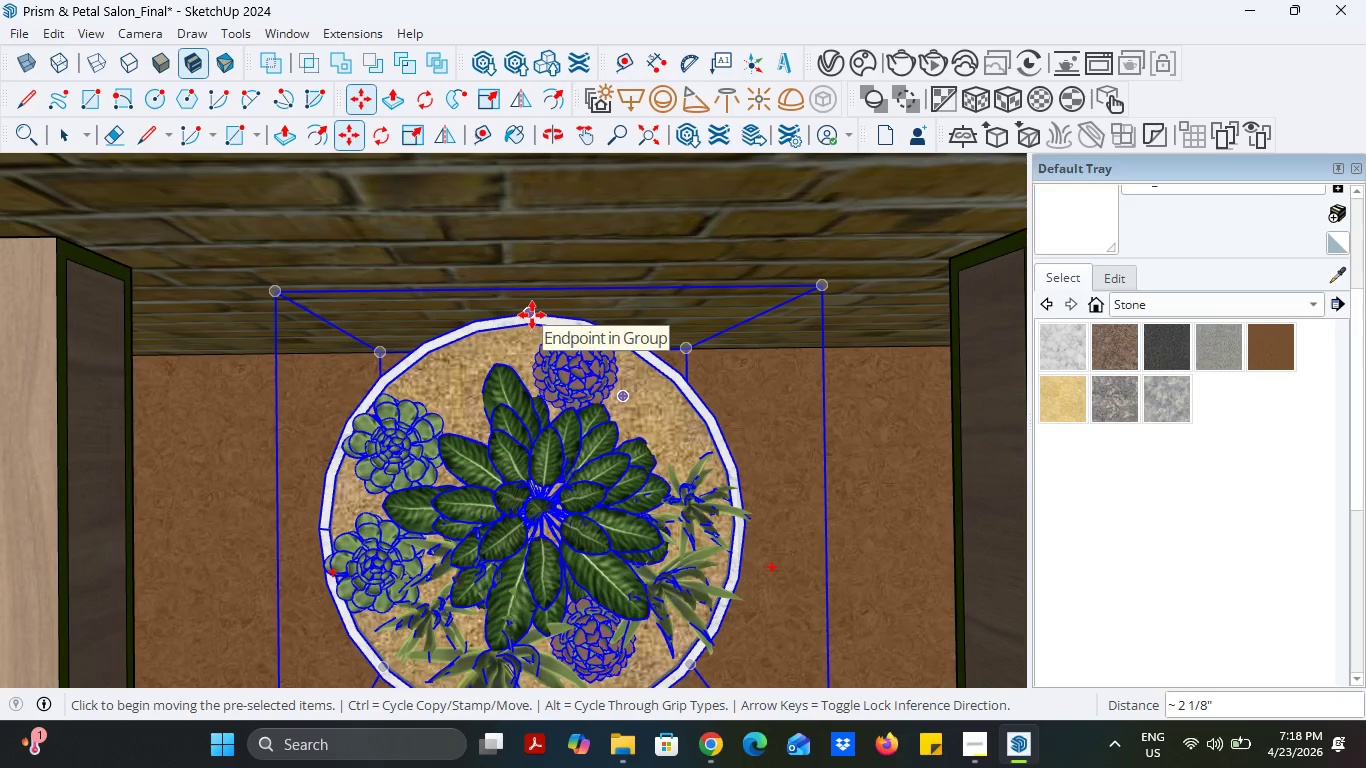 
left_click([532, 315])
 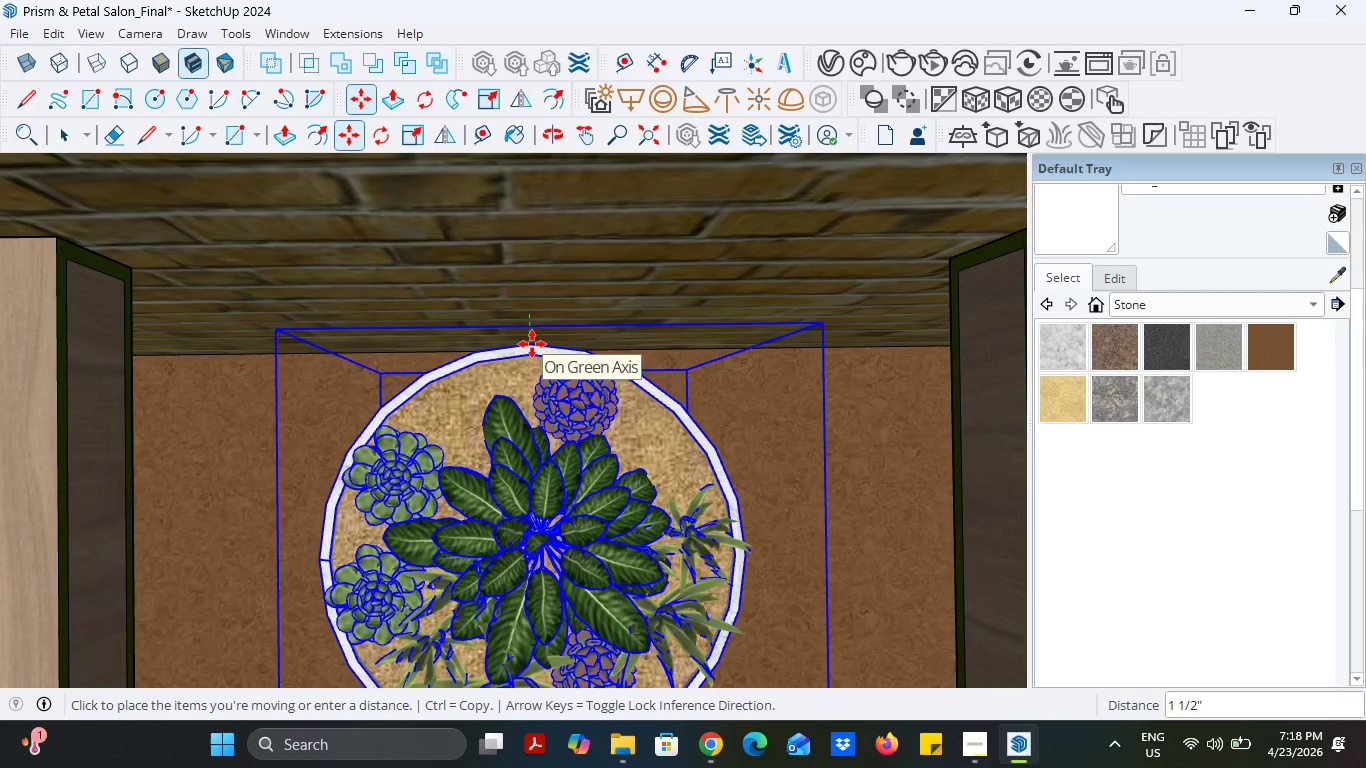 
key(4)
 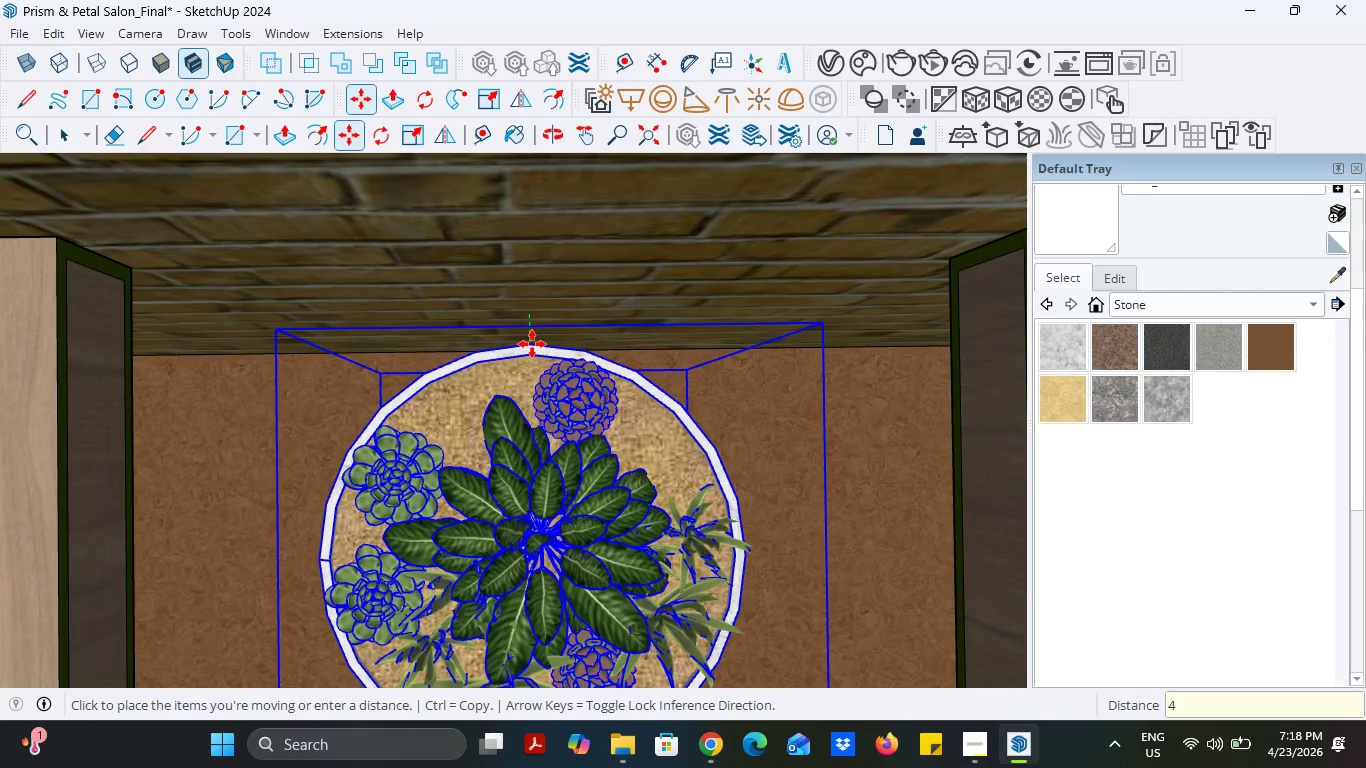 
key(Enter)
 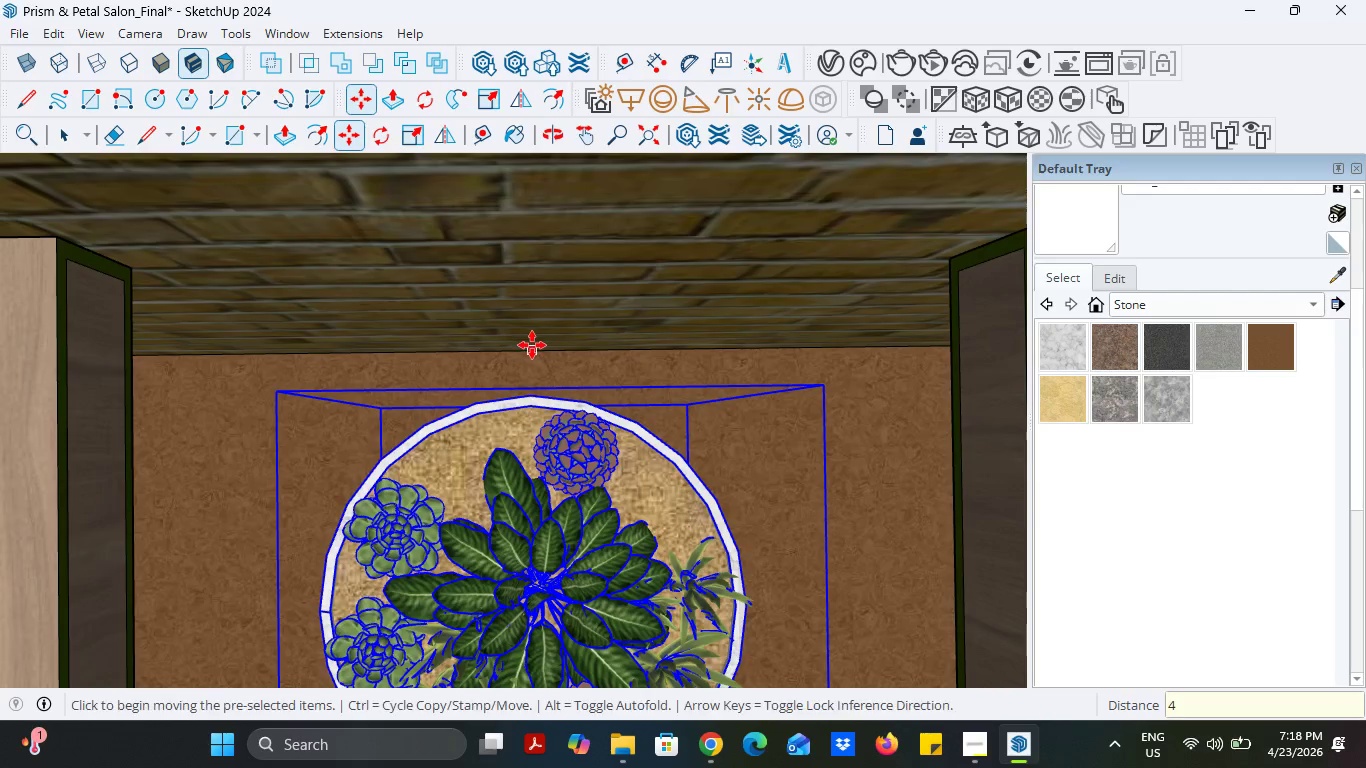 
scroll: coordinate [532, 345], scroll_direction: down, amount: 5.0
 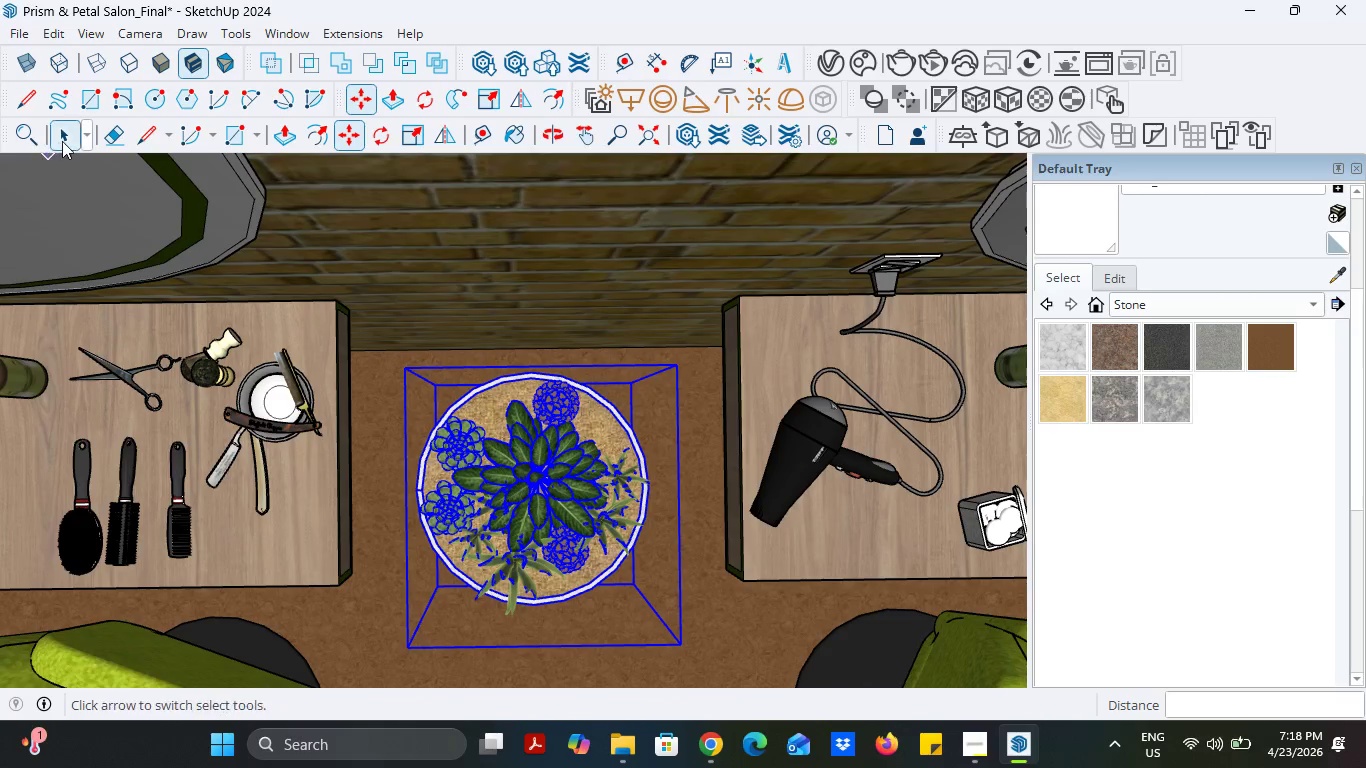 
left_click([62, 141])
 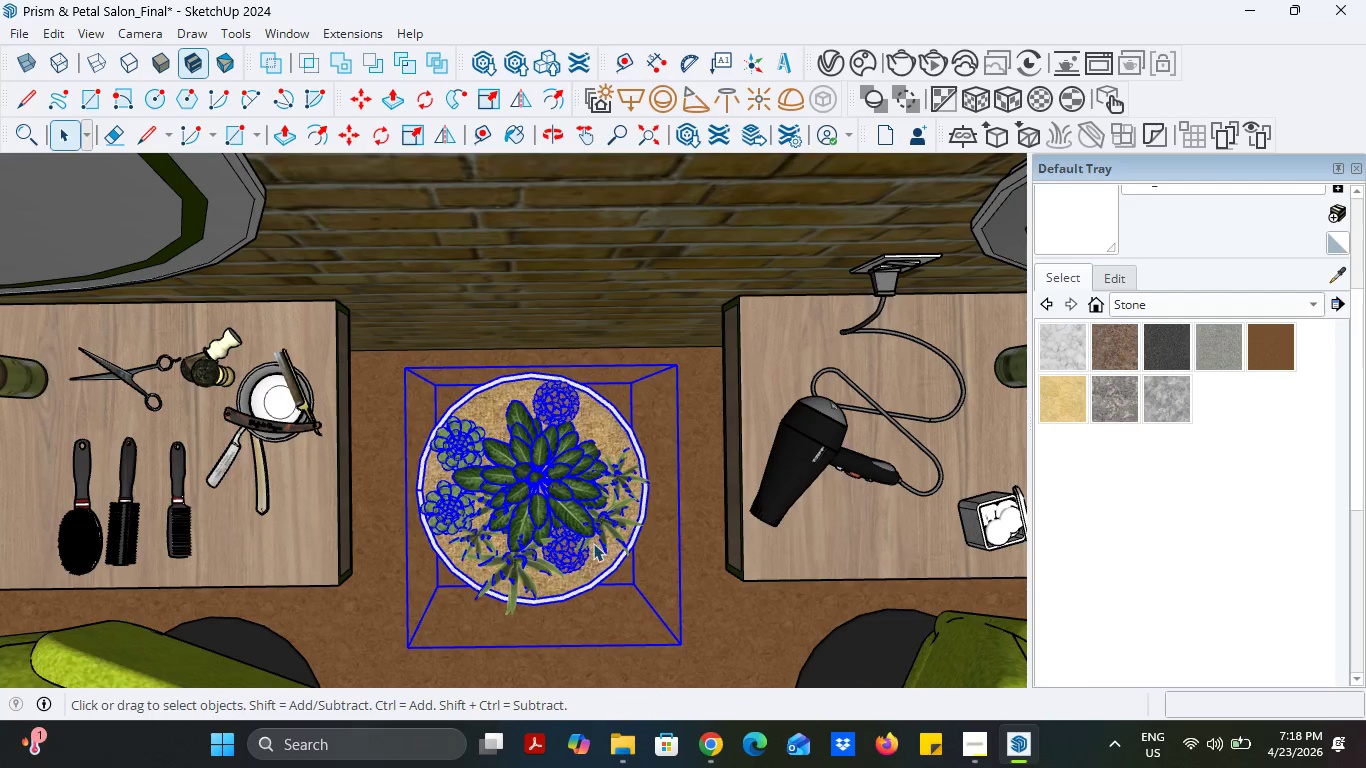 
scroll: coordinate [588, 539], scroll_direction: down, amount: 11.0
 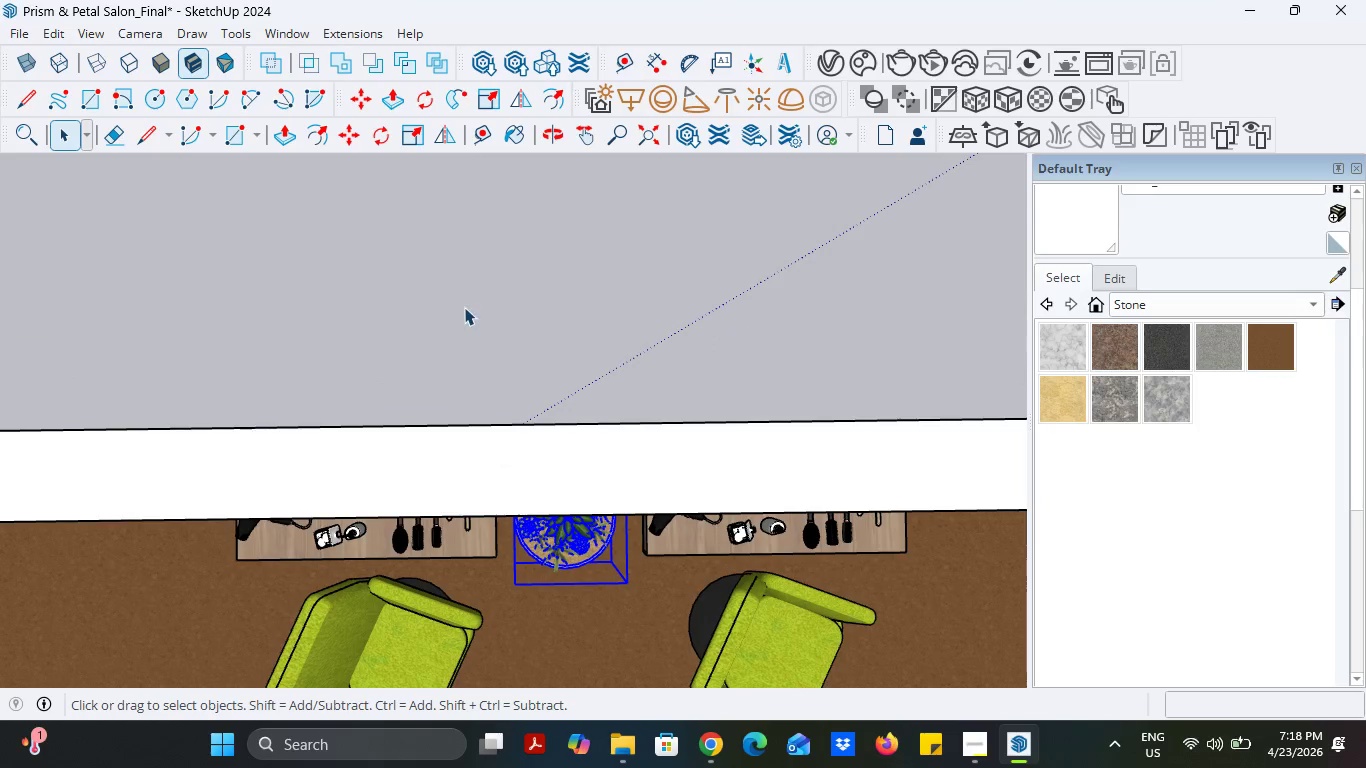 
left_click([466, 304])
 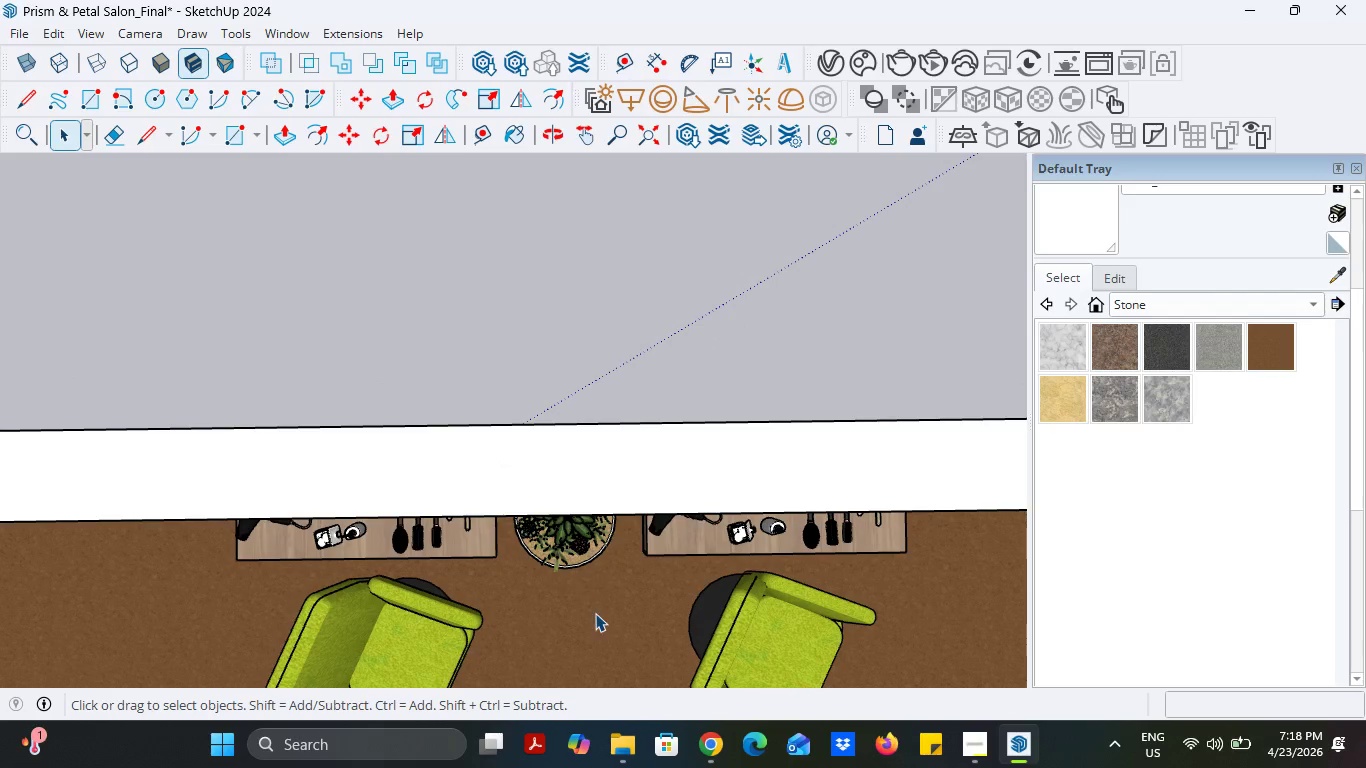 
scroll: coordinate [595, 616], scroll_direction: up, amount: 5.0
 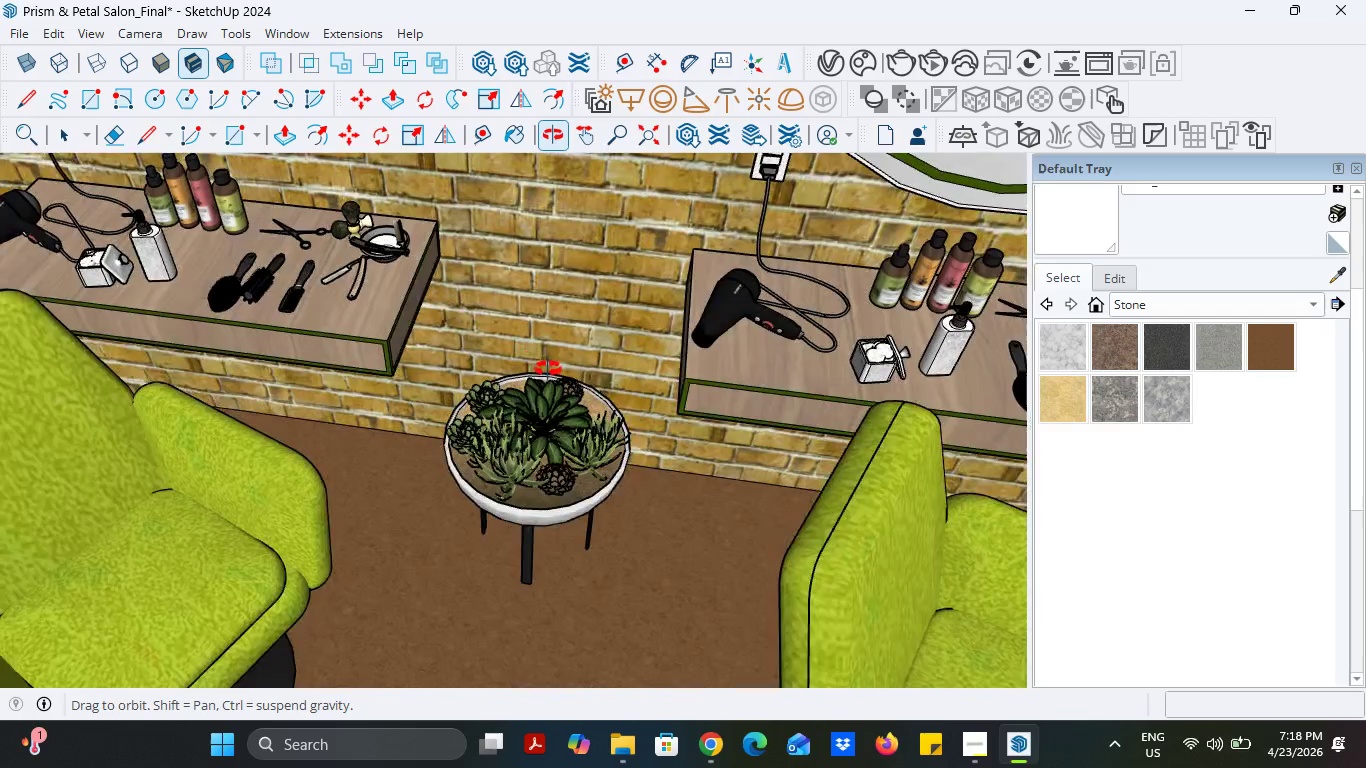 
scroll: coordinate [420, 484], scroll_direction: down, amount: 39.0
 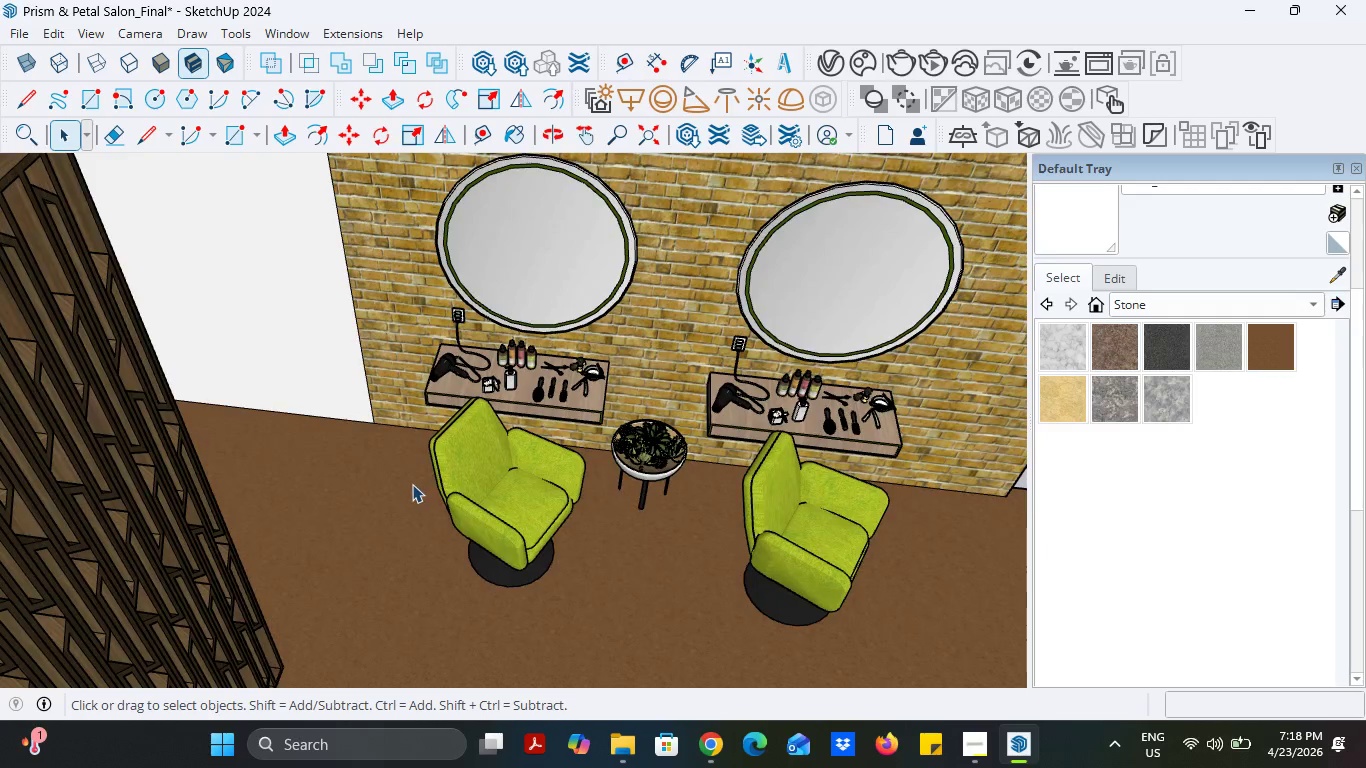 
scroll: coordinate [641, 478], scroll_direction: up, amount: 1.0
 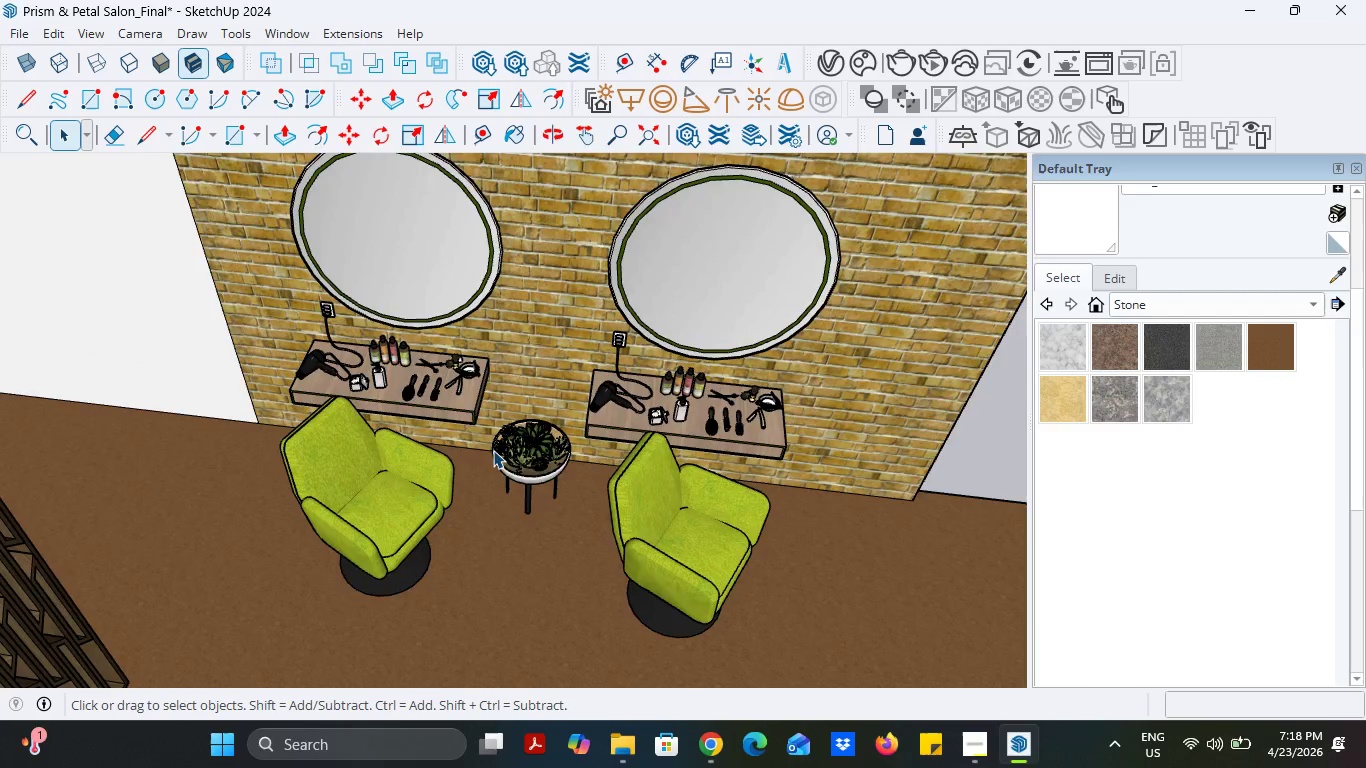 
scroll: coordinate [572, 516], scroll_direction: down, amount: 1.0
 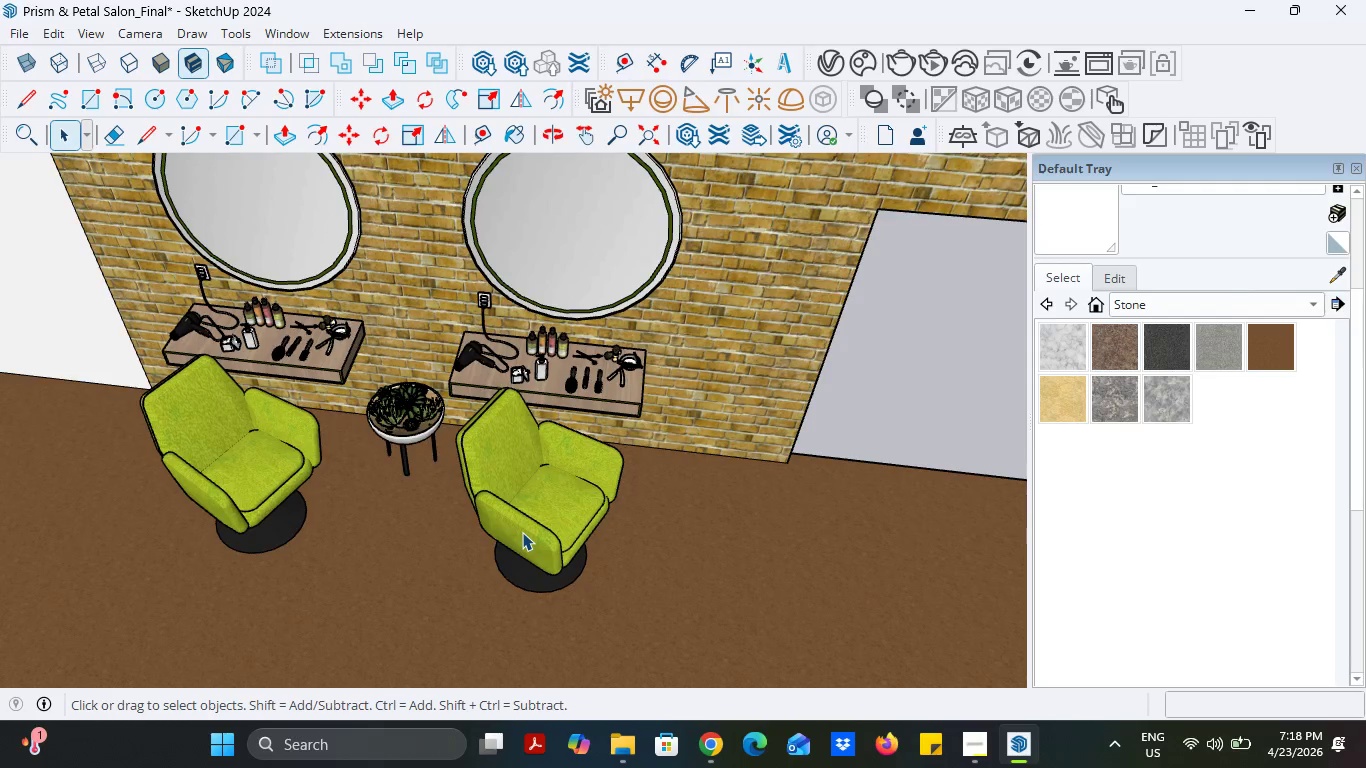 
scroll: coordinate [587, 383], scroll_direction: none, amount: 0.0
 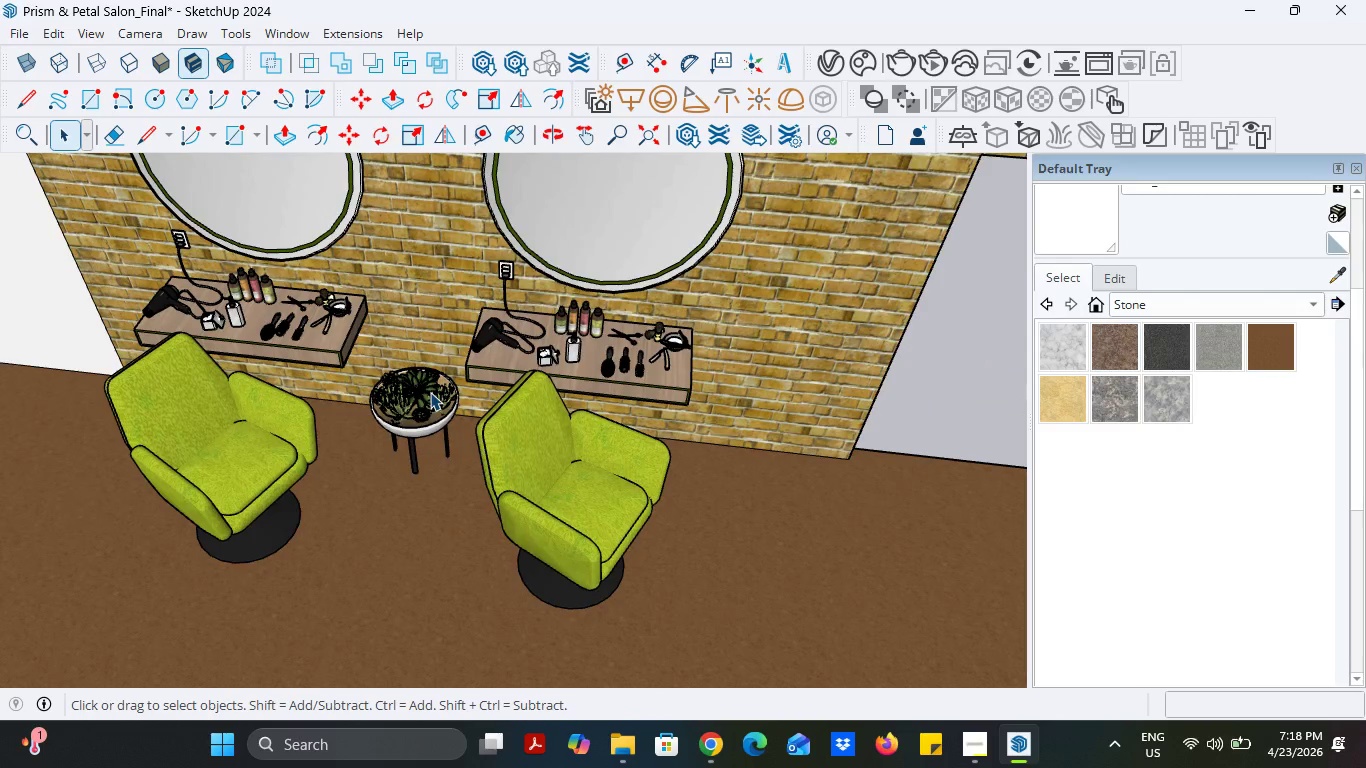 
right_click([430, 392])
 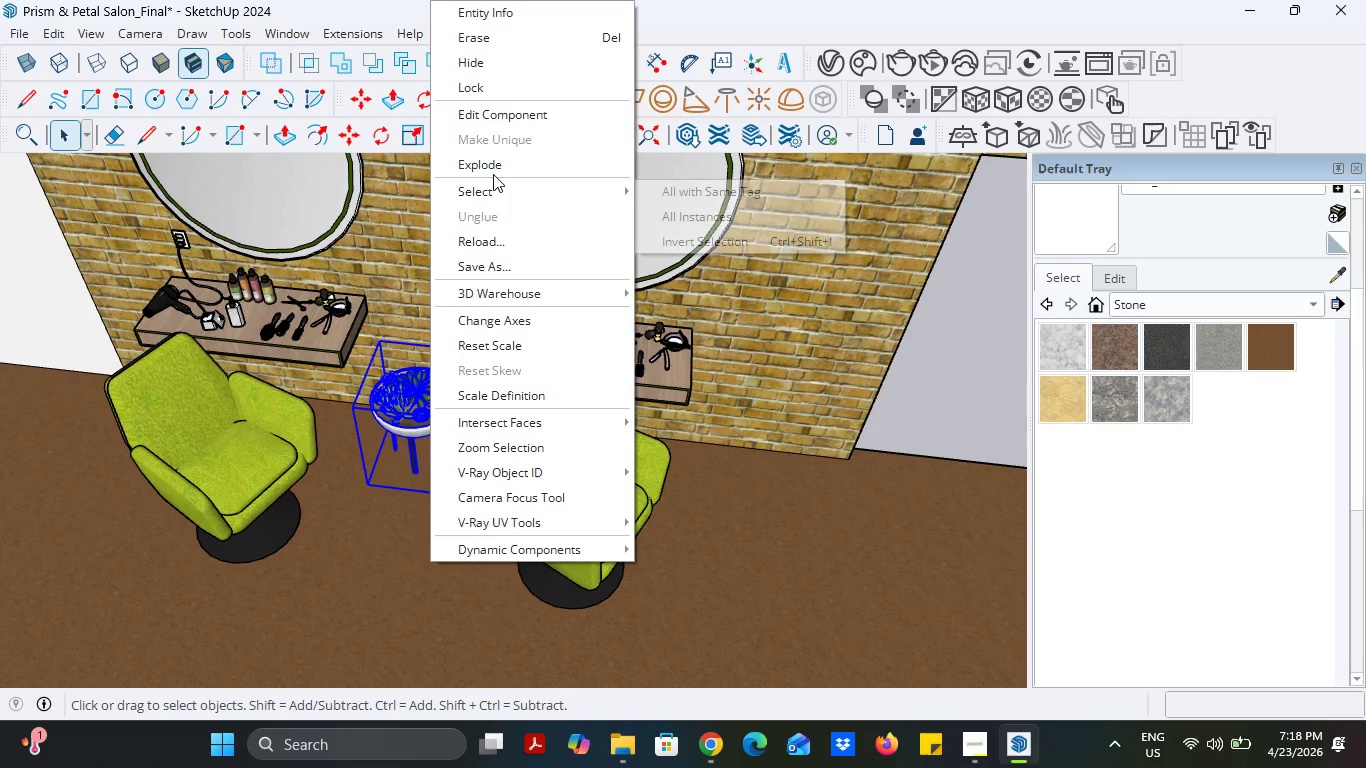 
left_click([493, 173])
 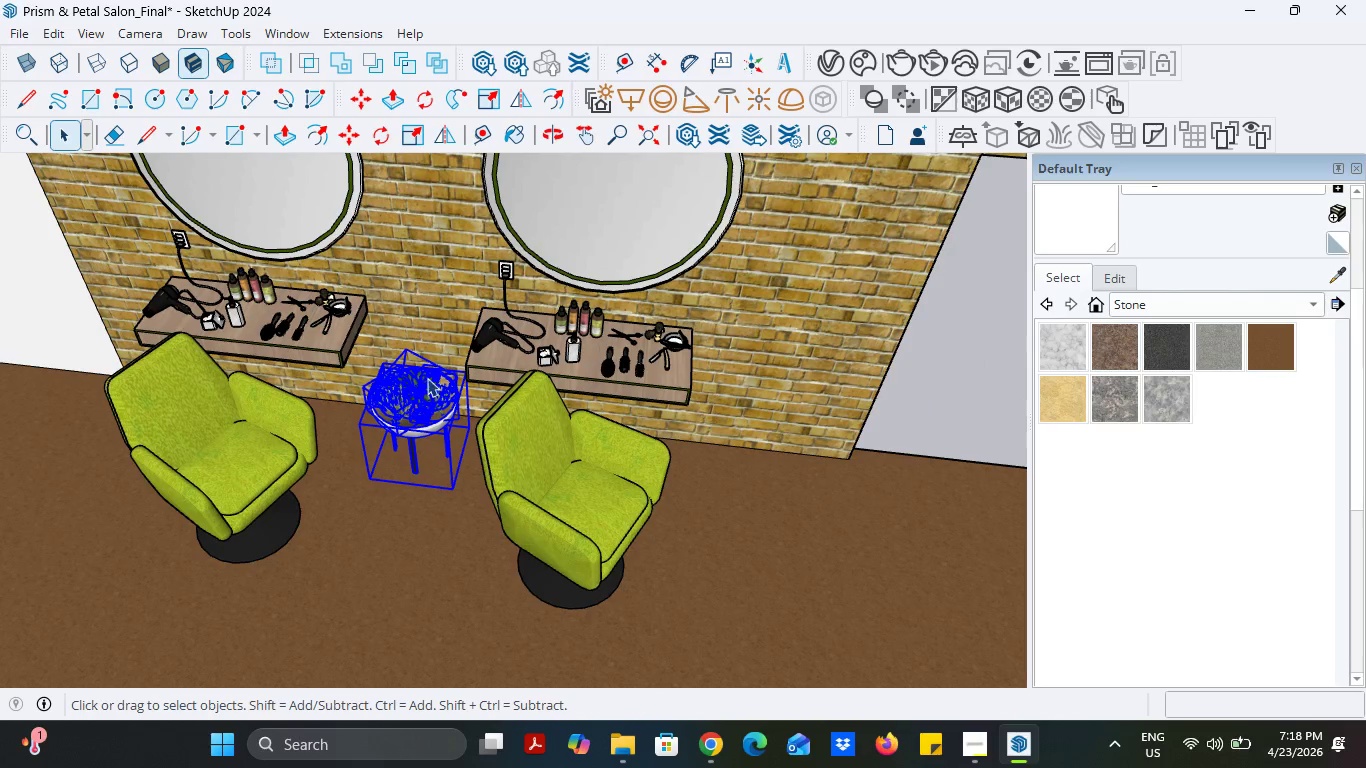 
right_click([425, 394])
 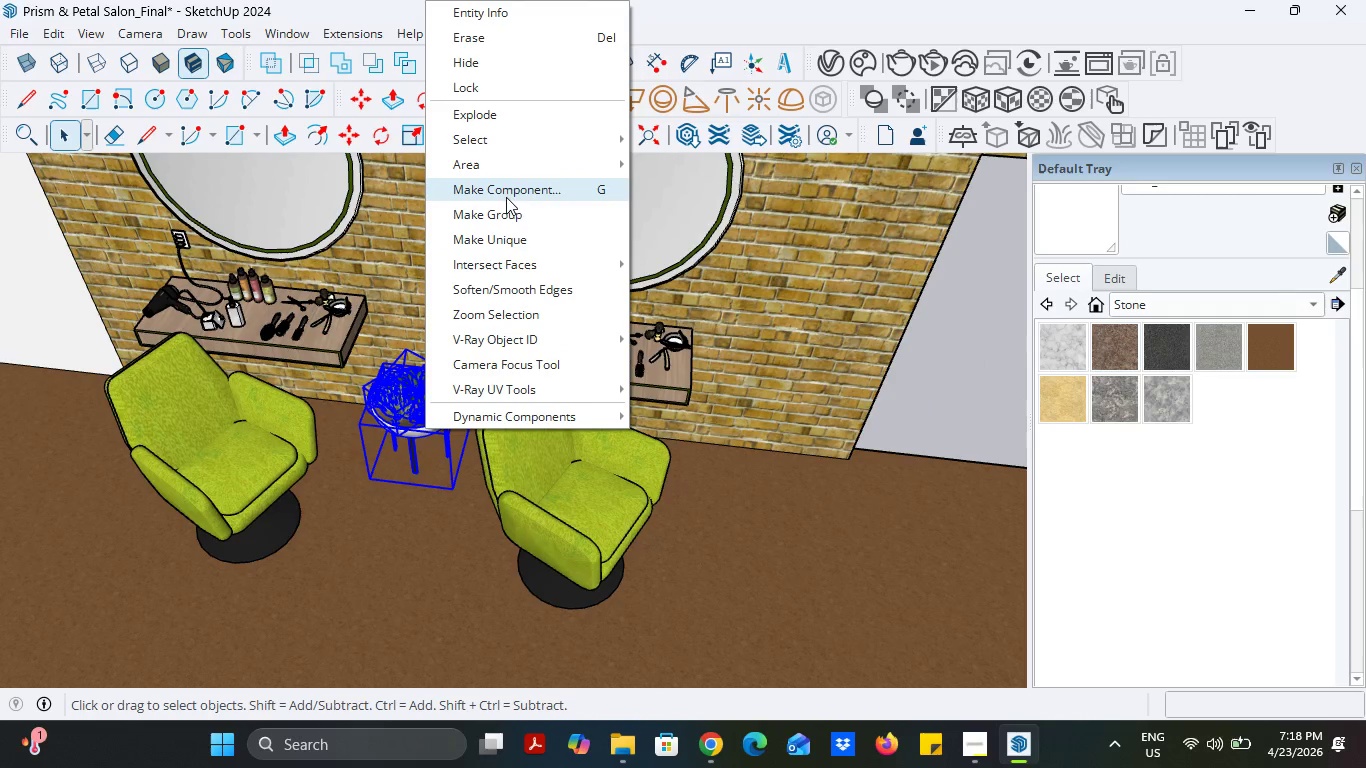 
left_click([508, 193])
 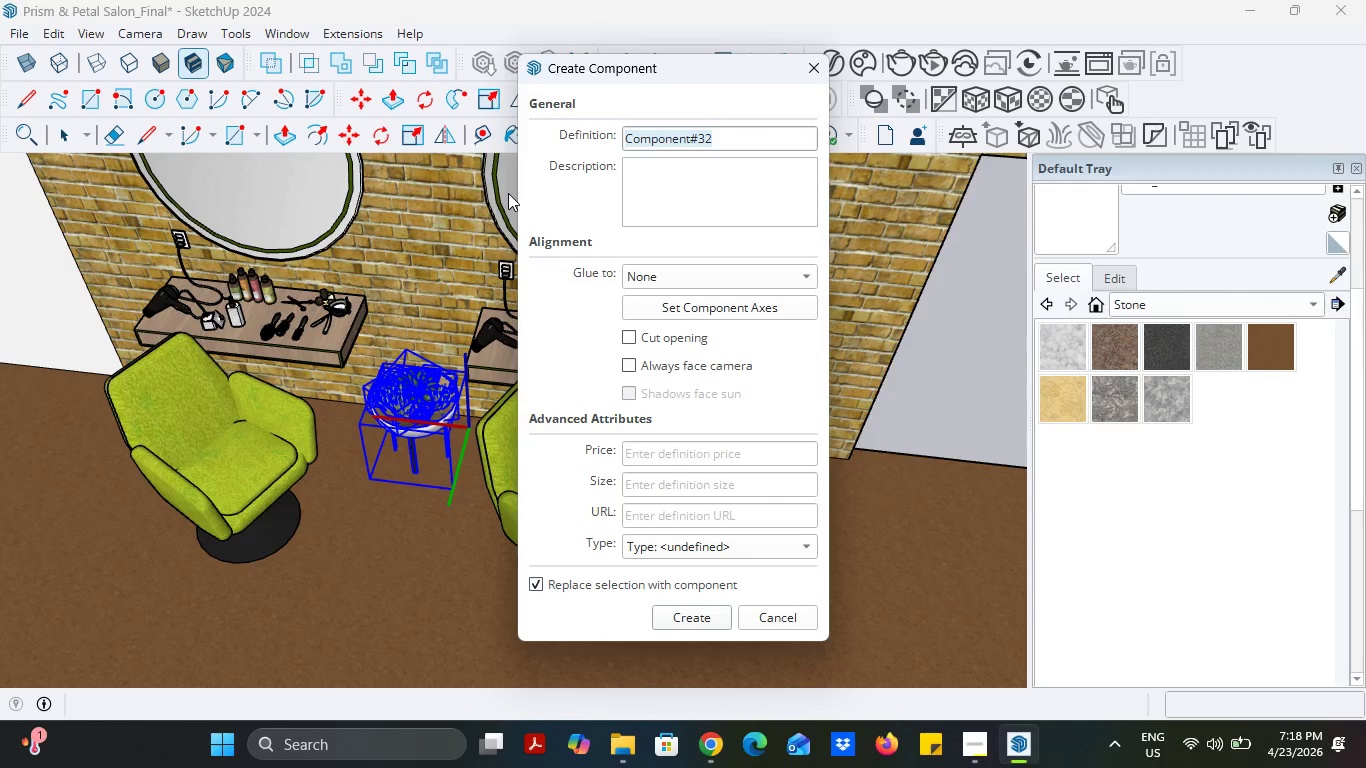 
type(Planr)
key(Backspace)
type(t)
 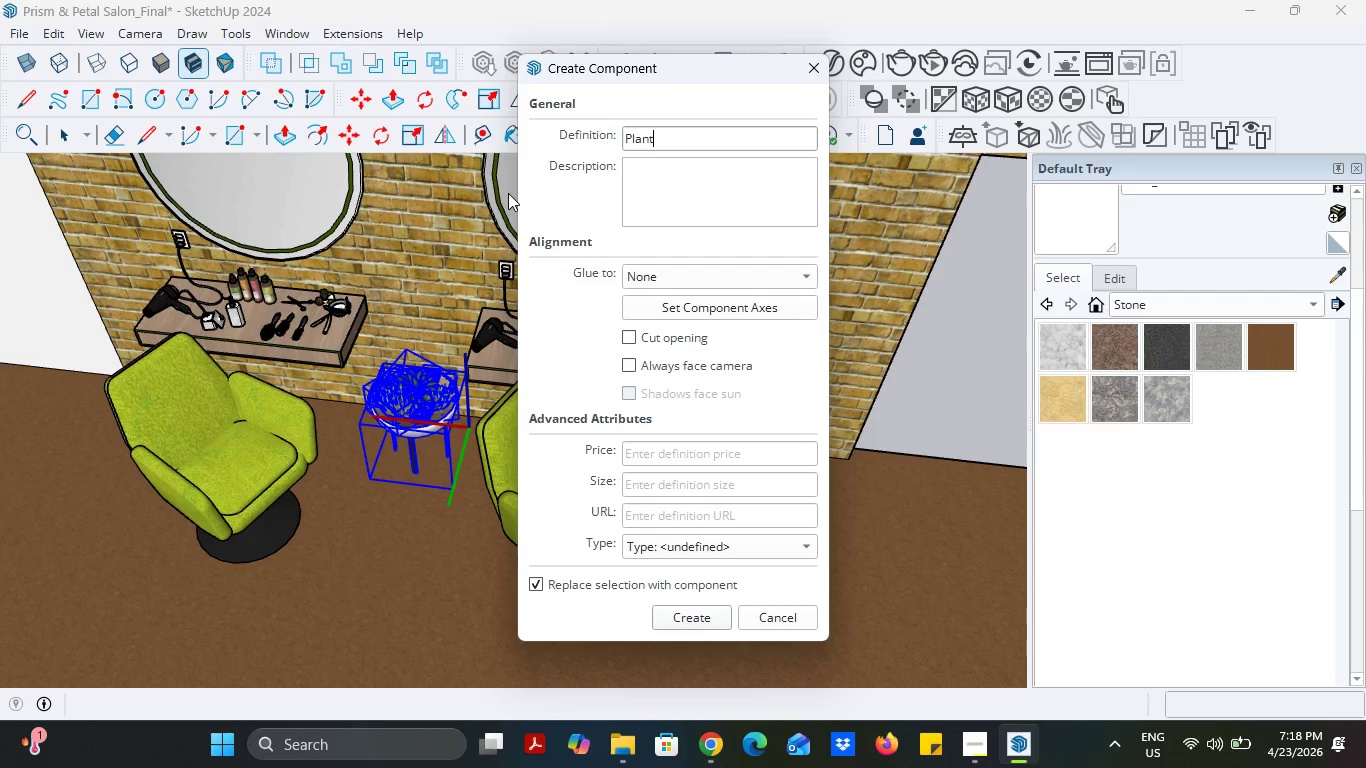 
key(Enter)
 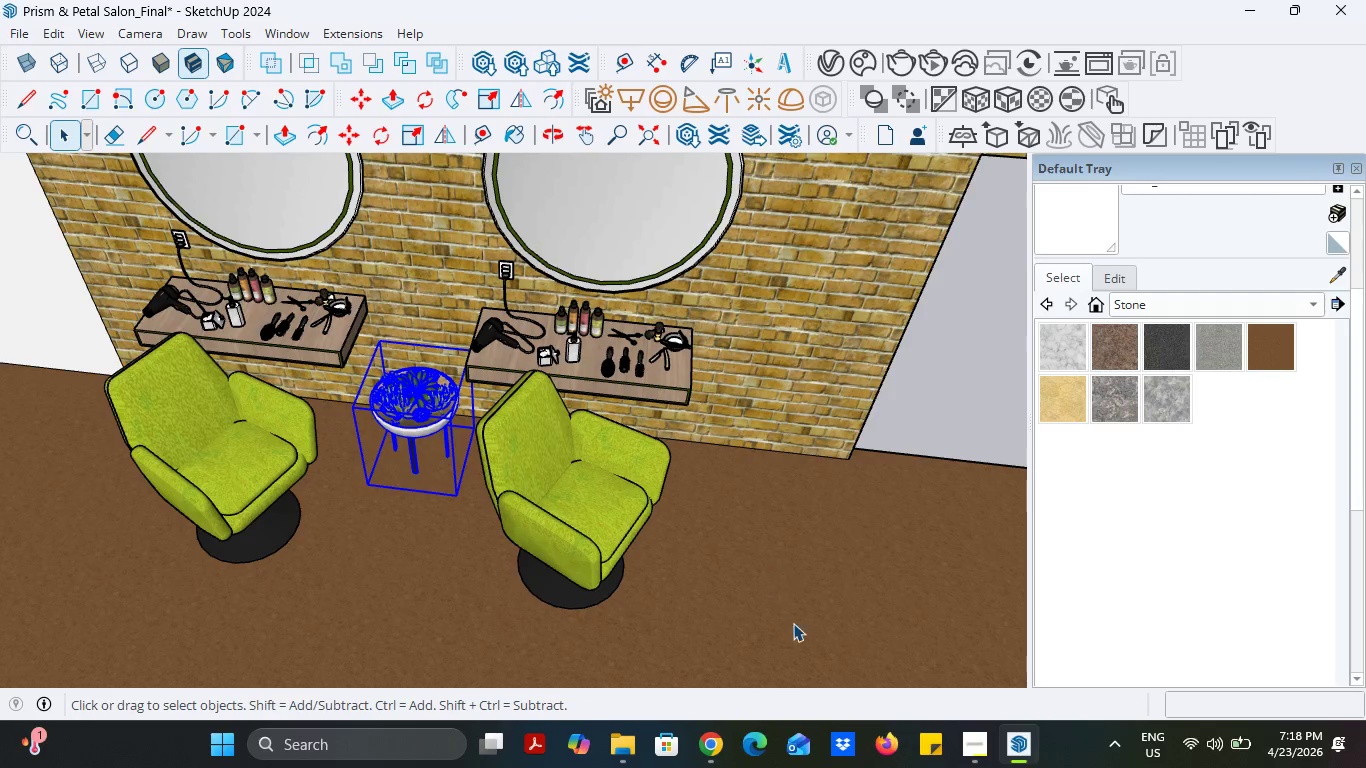 
left_click([729, 746])
 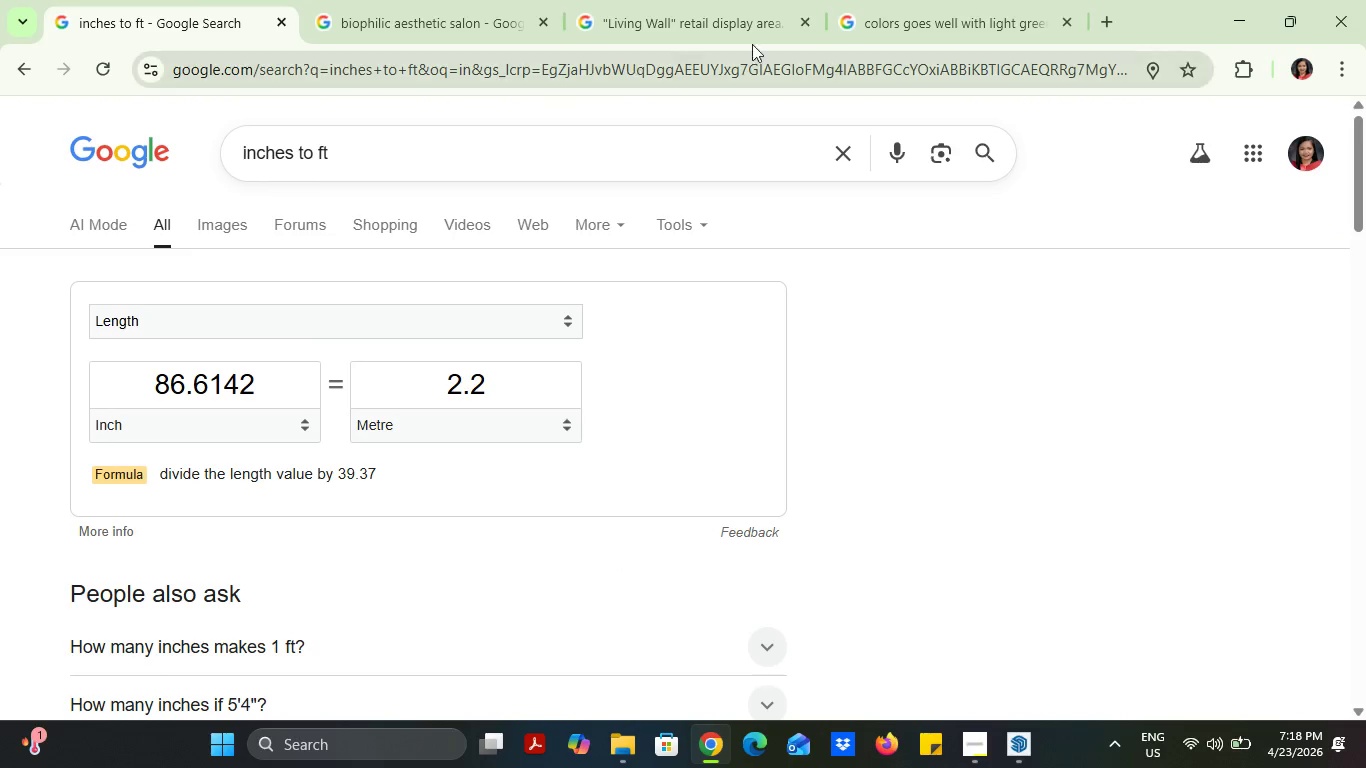 
left_click([980, 26])
 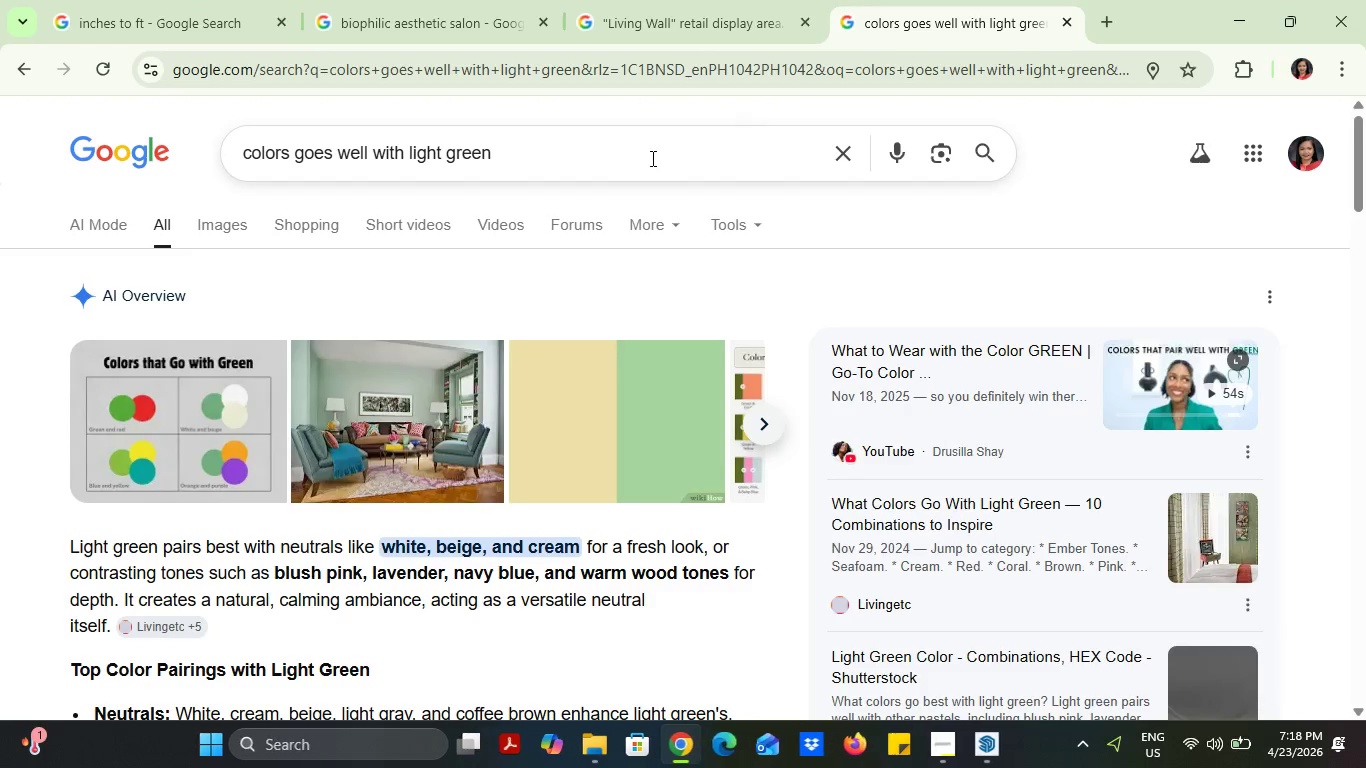 
left_click_drag(start_coordinate=[647, 160], to_coordinate=[276, 145])
 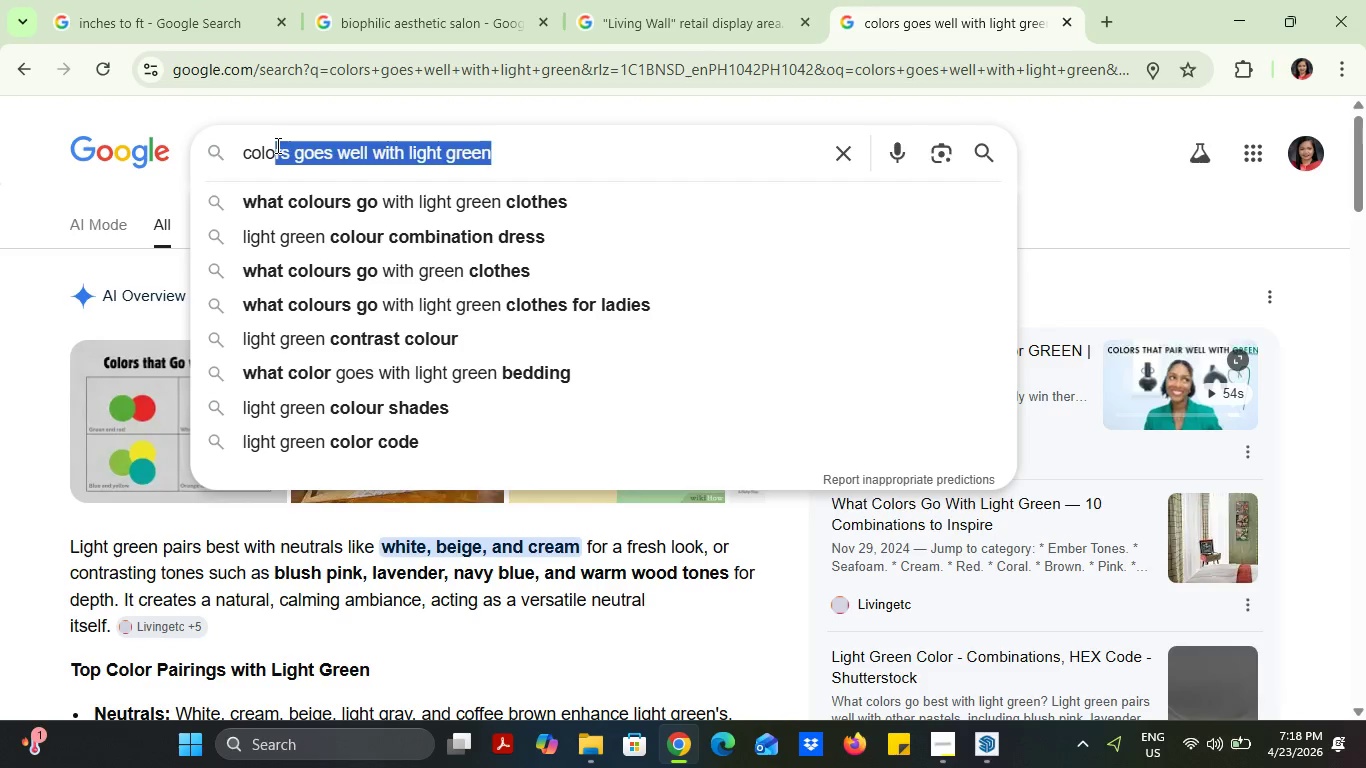 
key(Backspace)
key(Backspace)
key(Backspace)
key(Backspace)
key(Backspace)
type(planter box)
 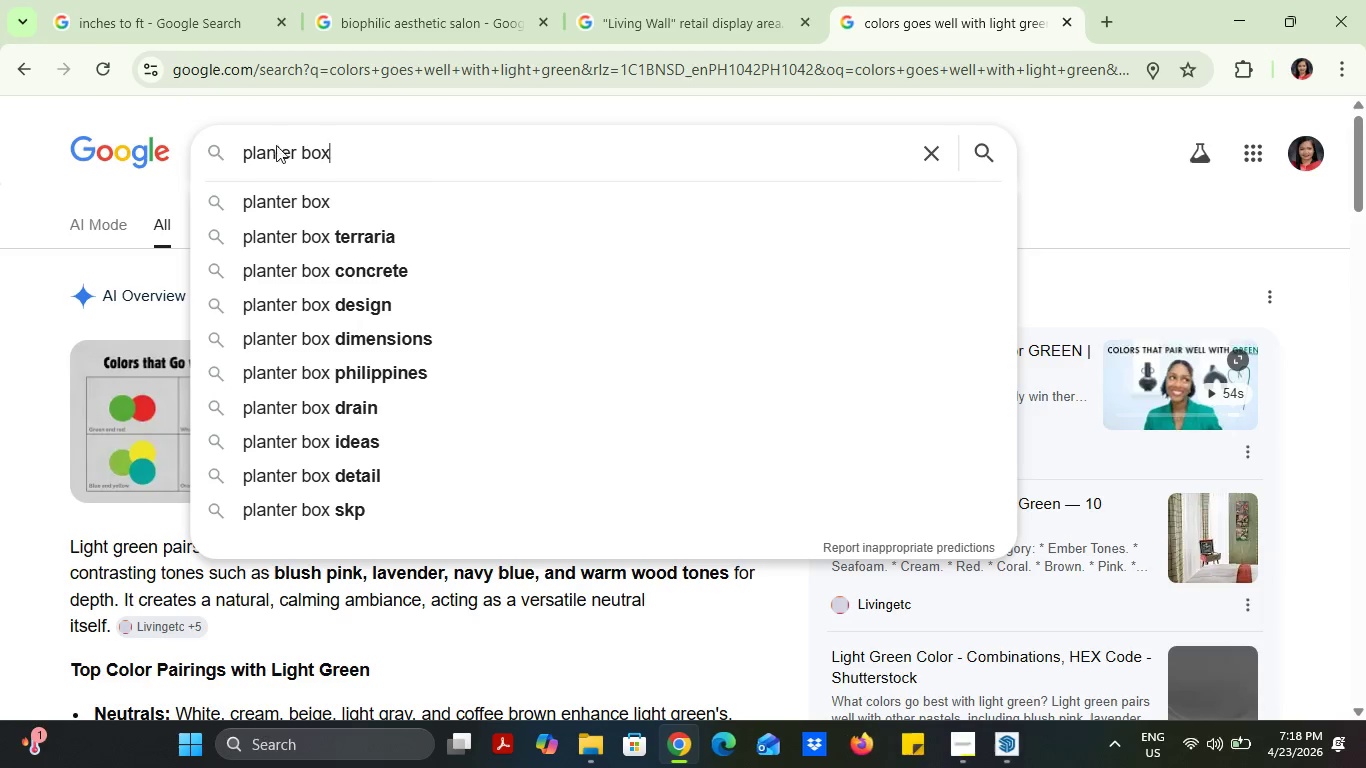 
key(Enter)
 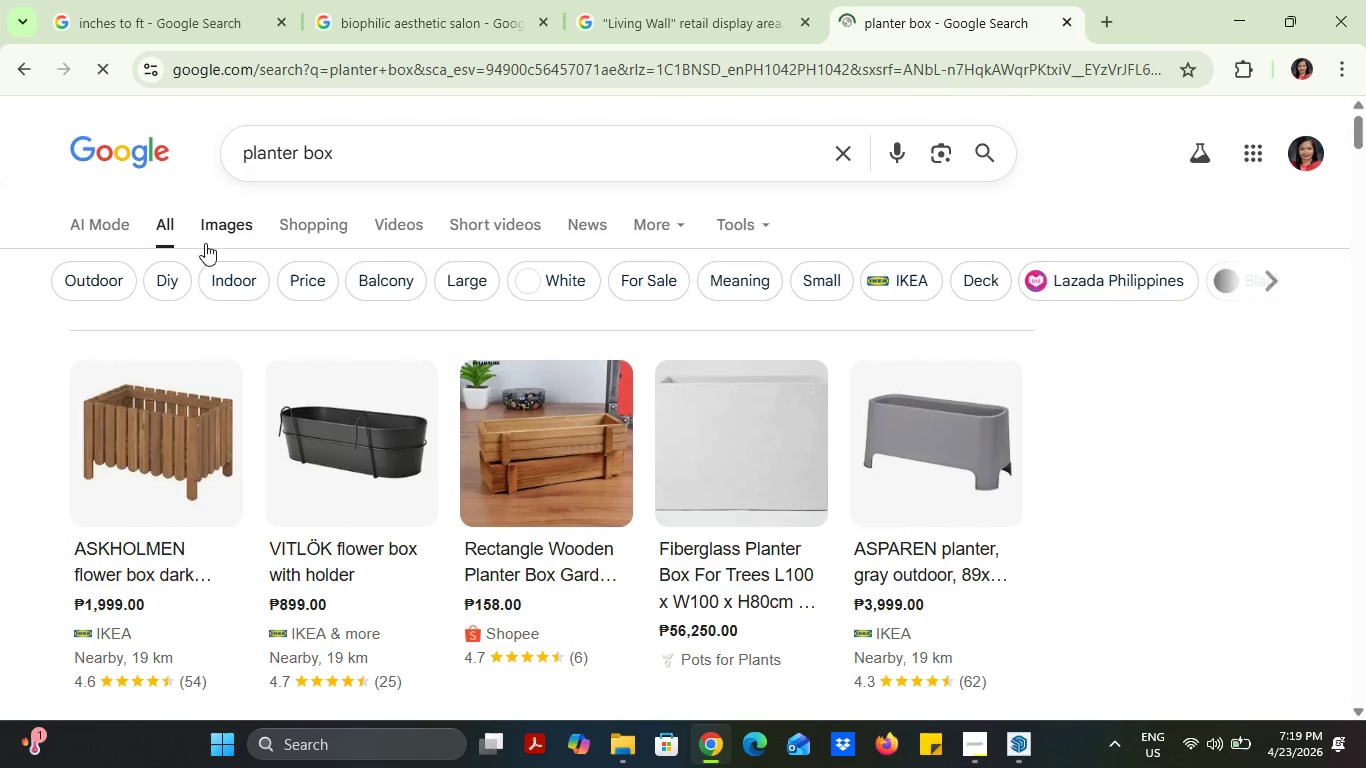 
left_click([222, 222])
 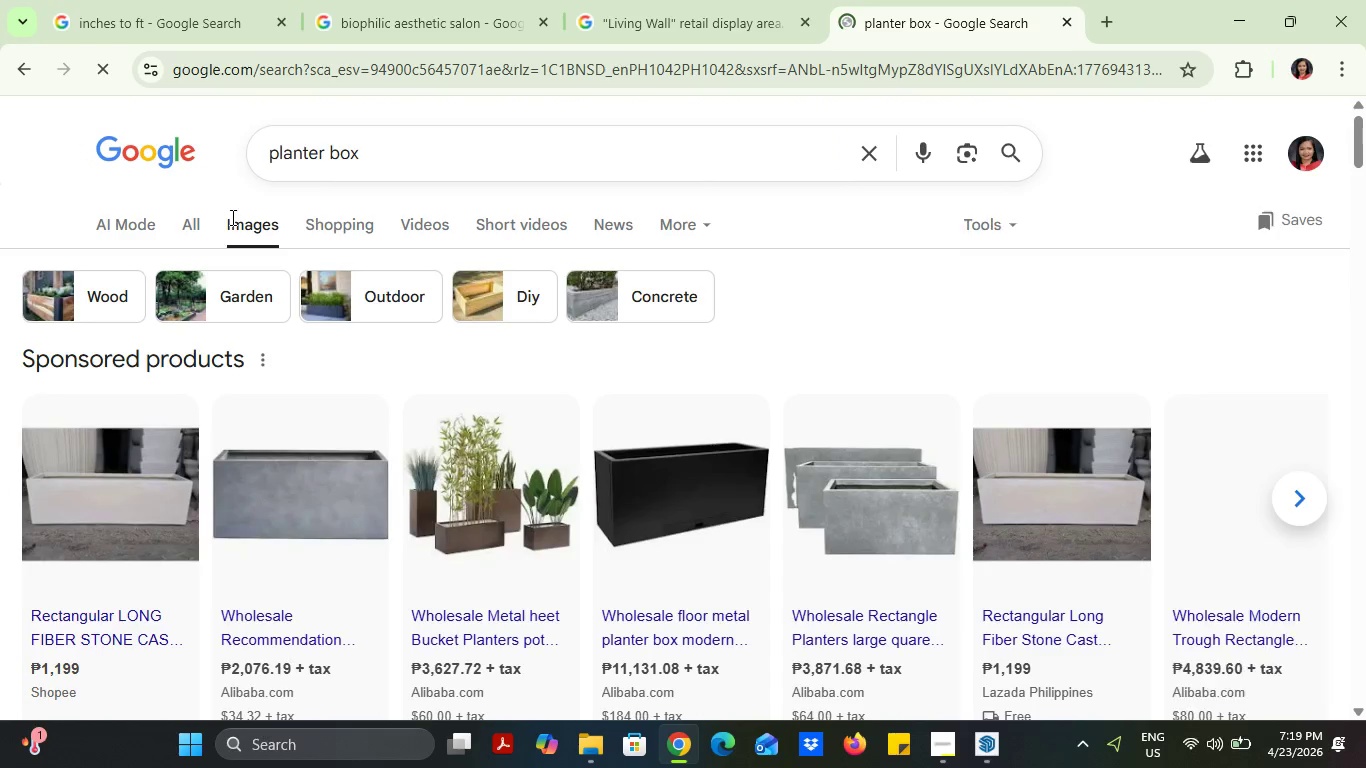 
scroll: coordinate [418, 498], scroll_direction: down, amount: 27.0
 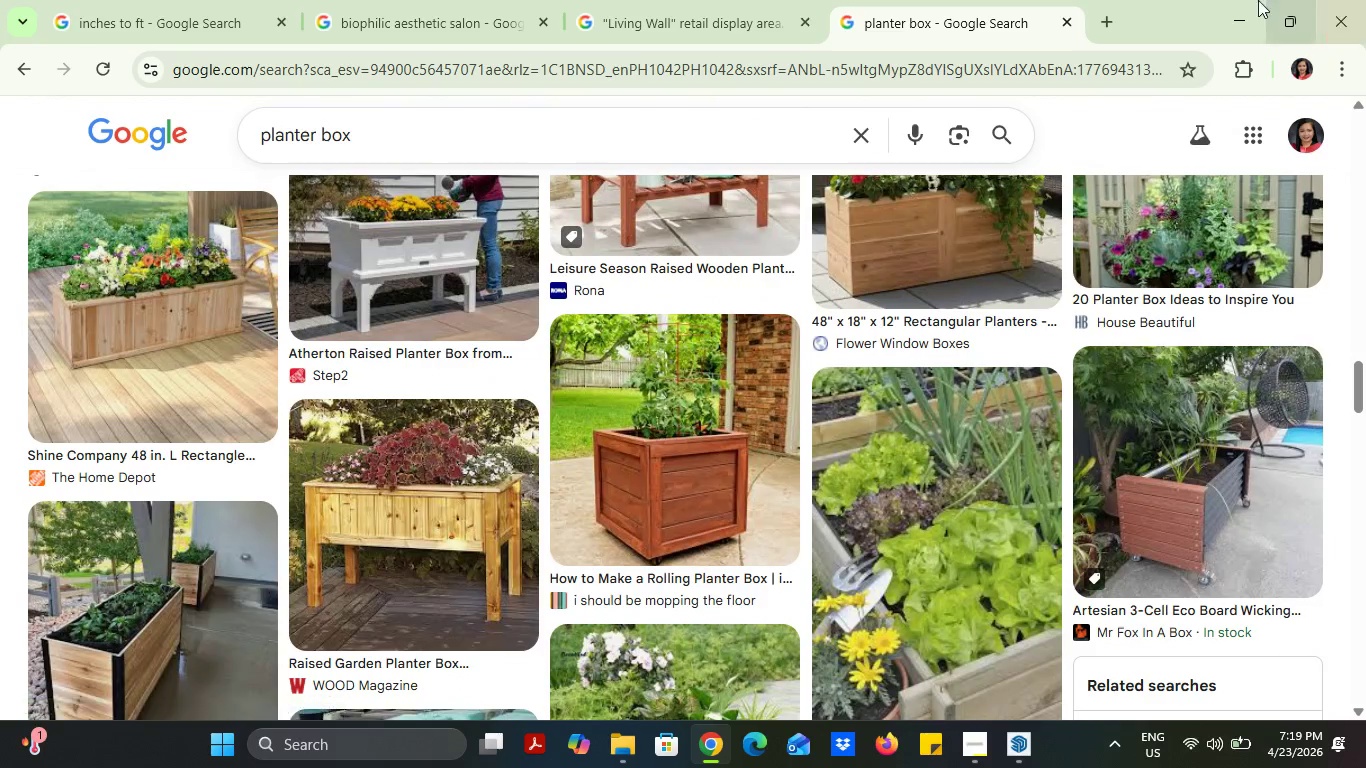 
left_click([1229, 0])
 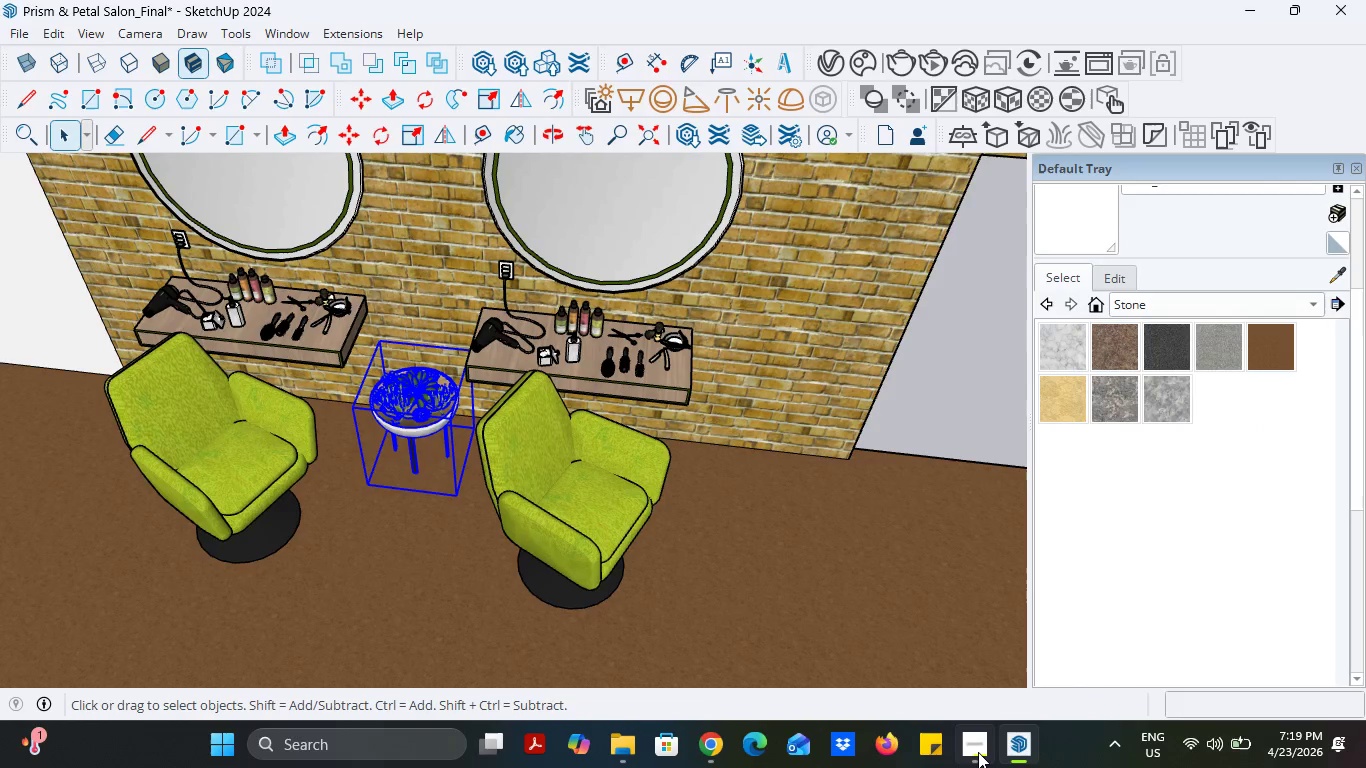 
left_click([977, 752])